 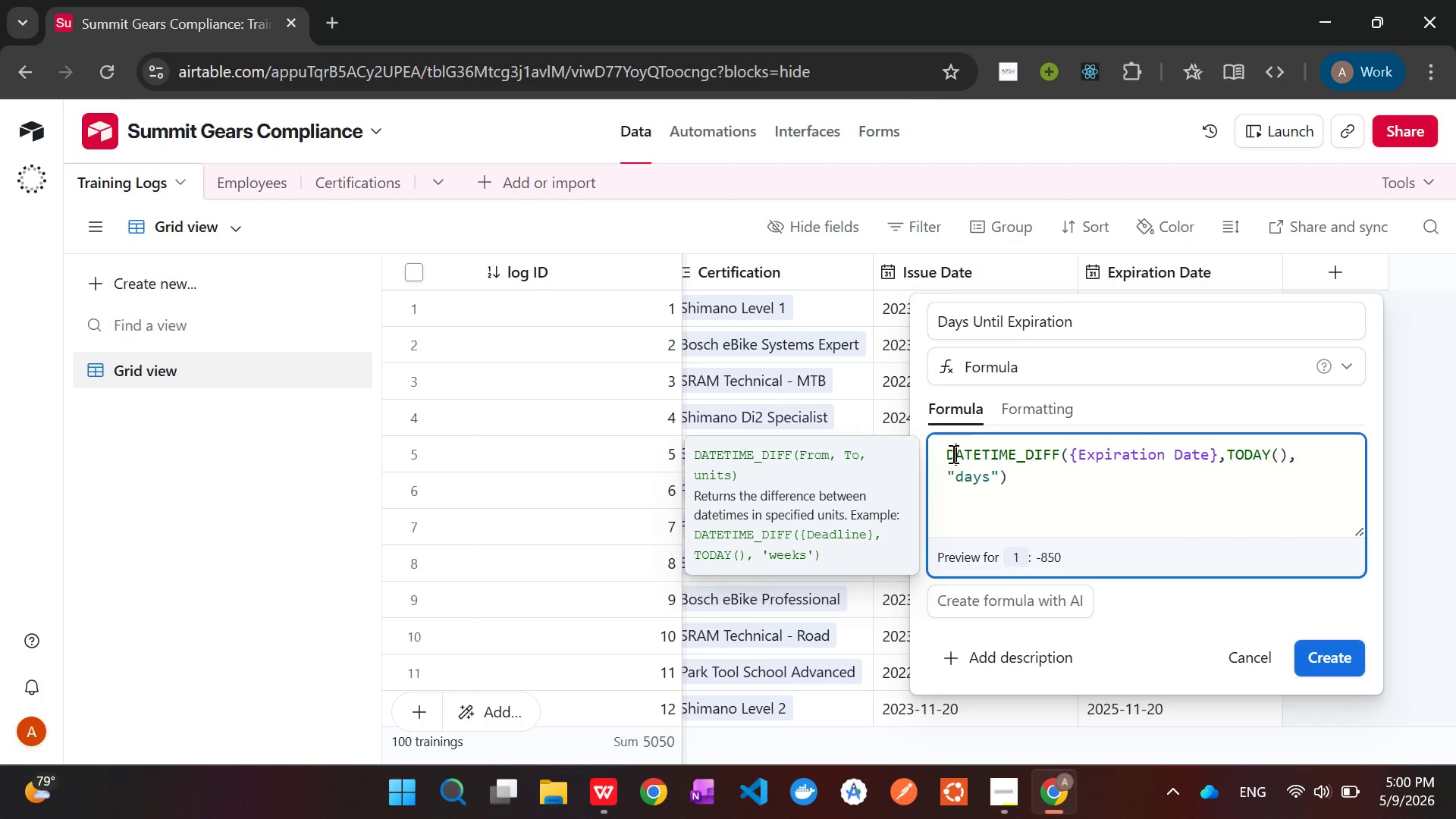 
key(ArrowLeft)
 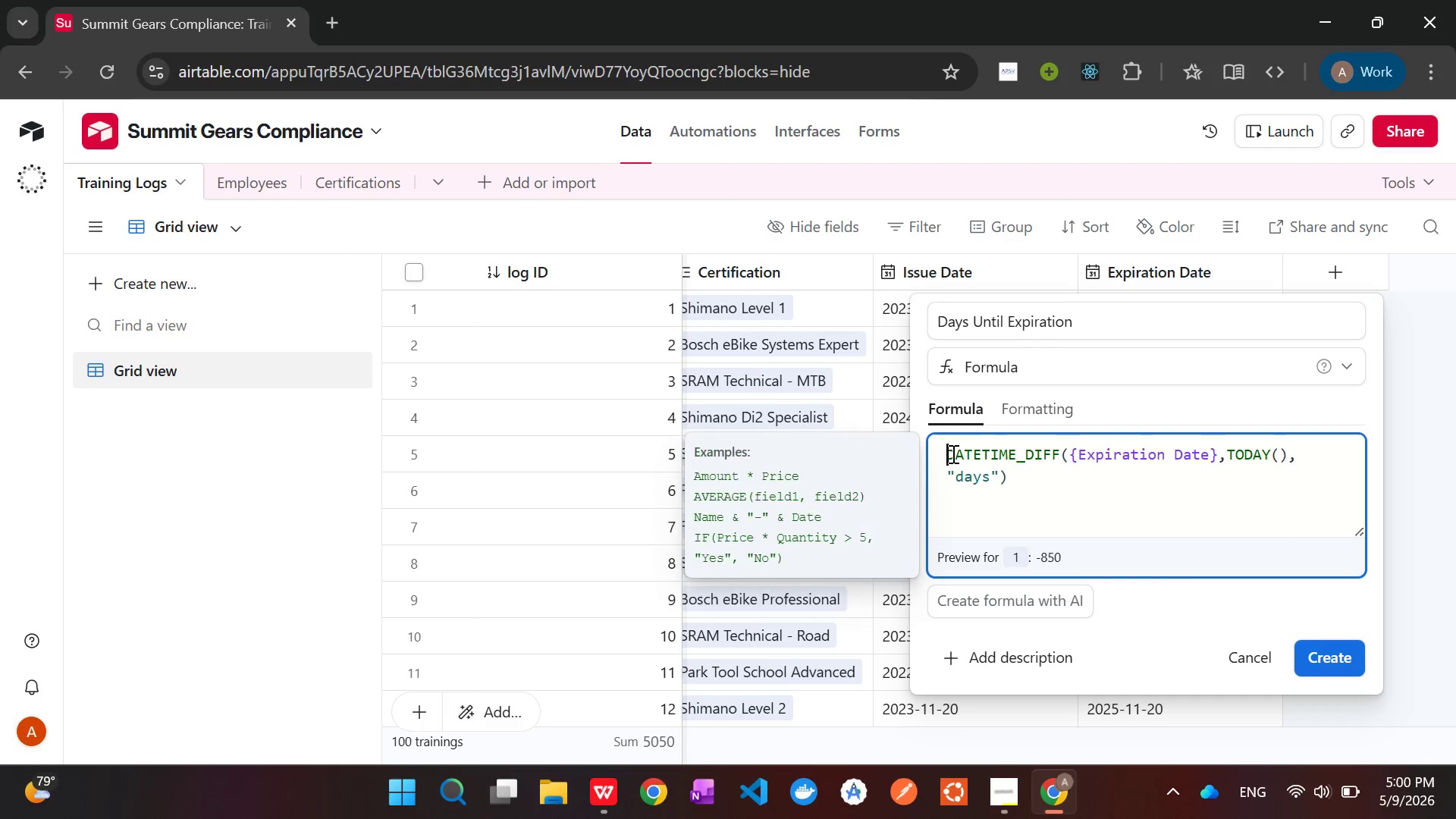 
type(ABS()
 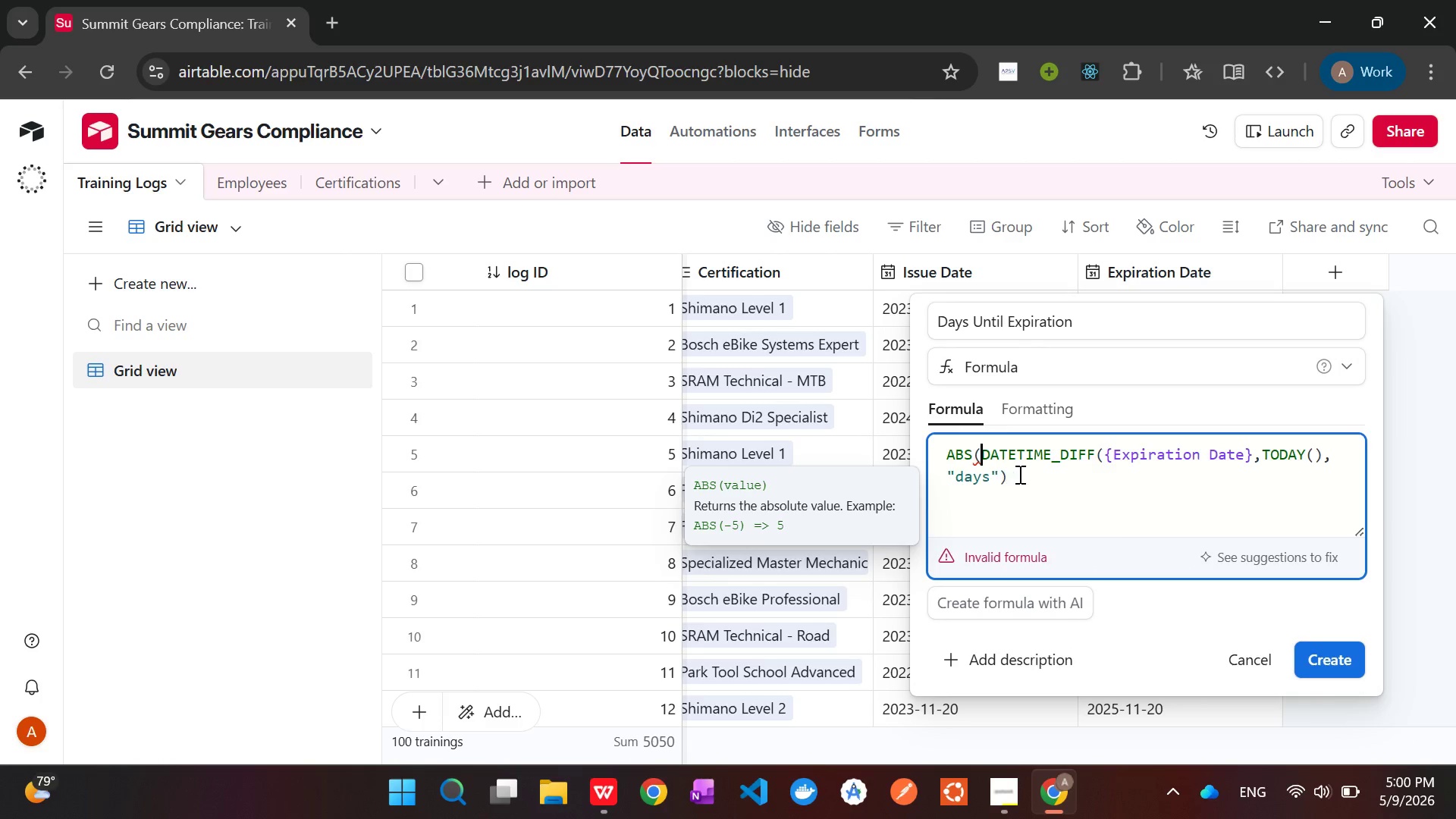 
left_click([1028, 477])
 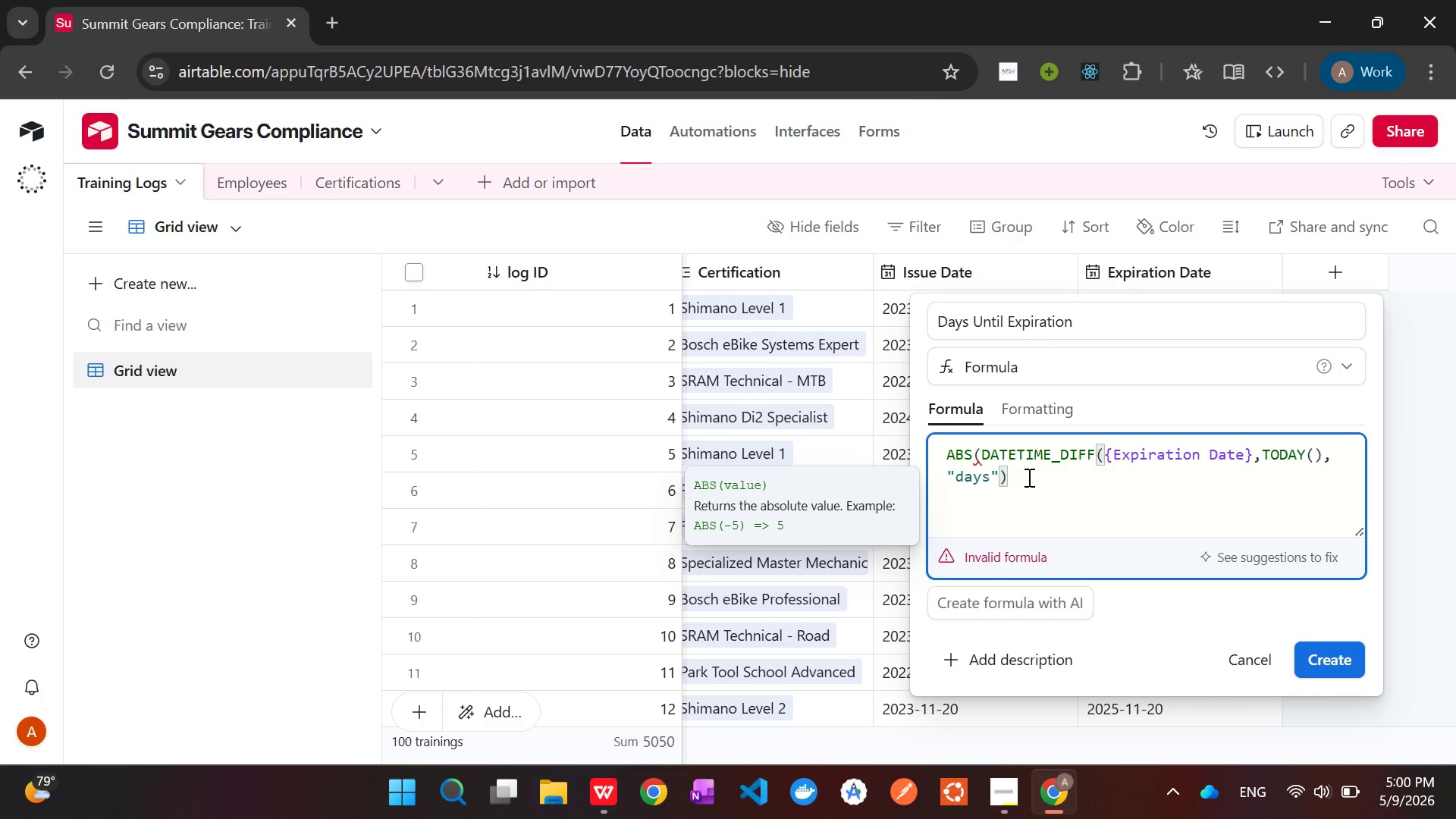 
key(Shift+0)
 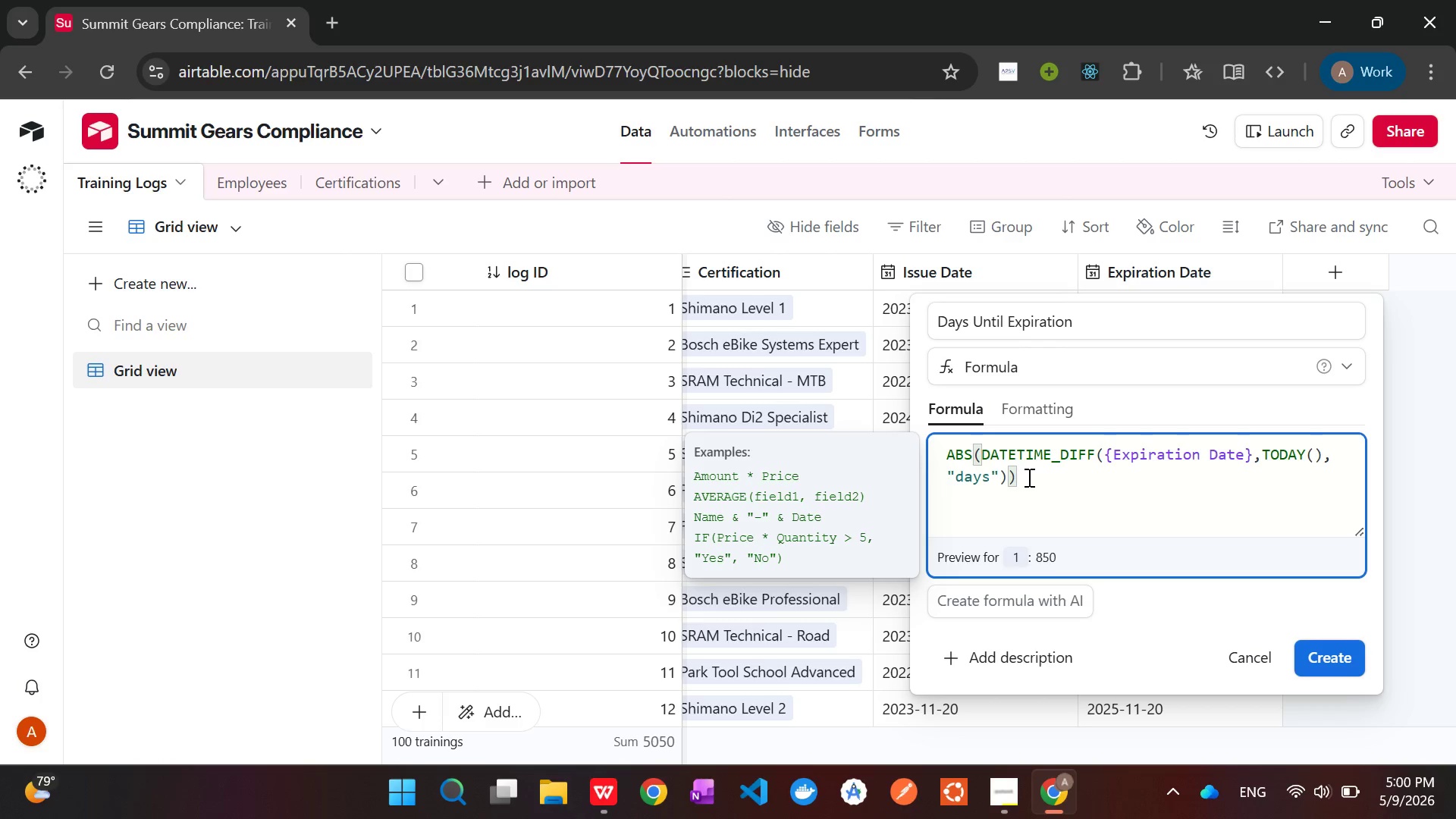 
wait(17.77)
 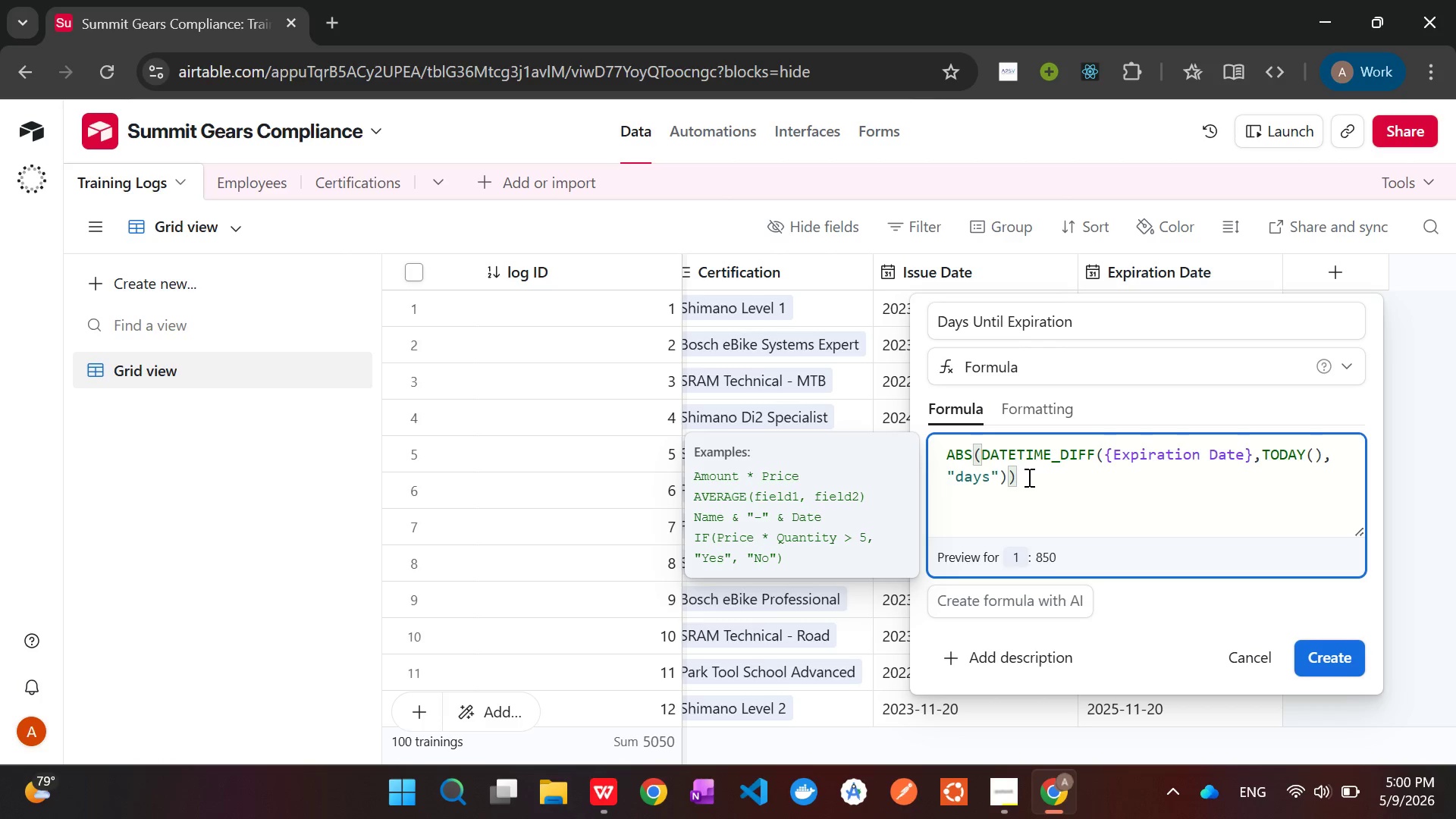 
left_click([977, 457])
 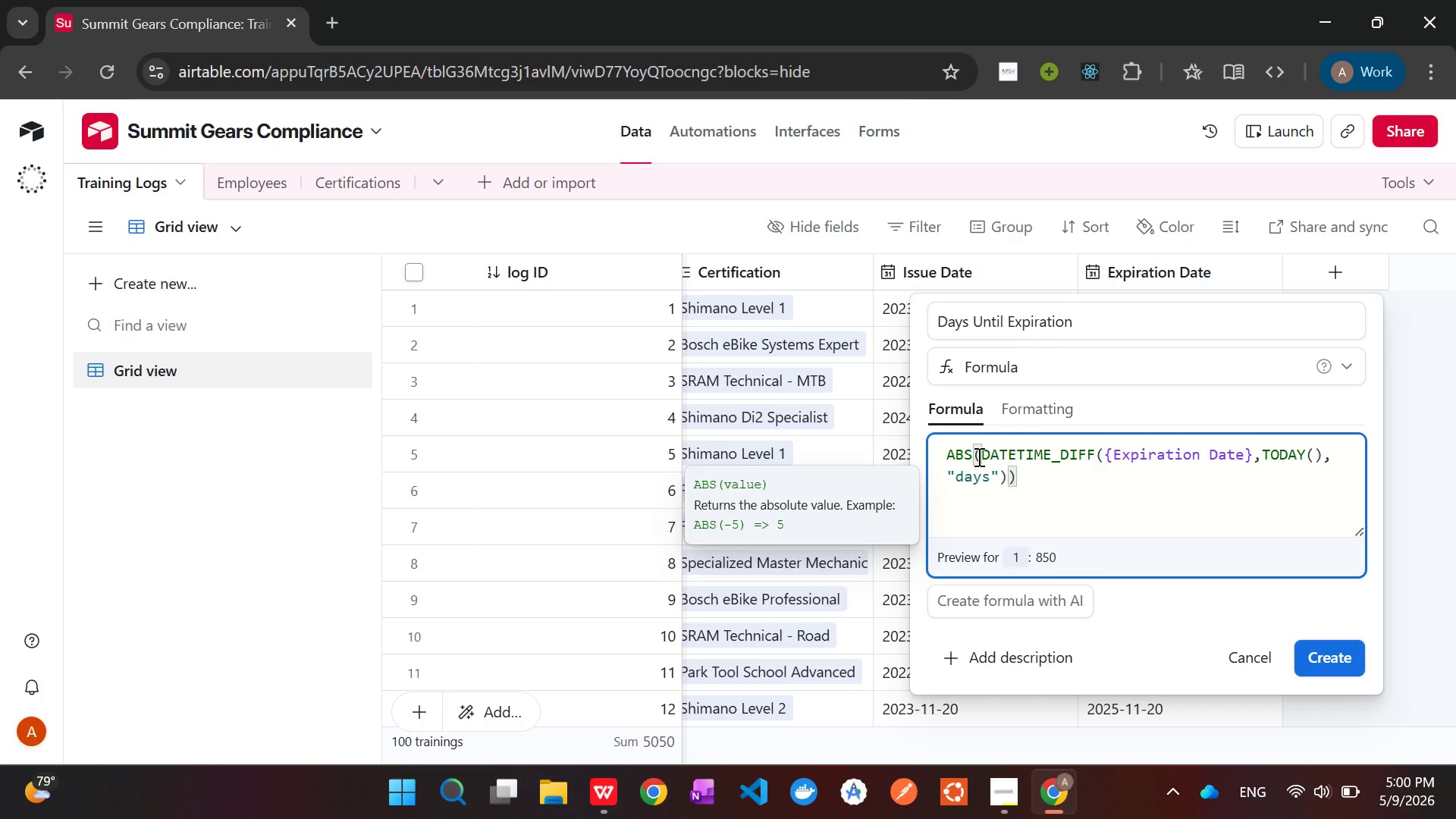 
key(Backspace)
 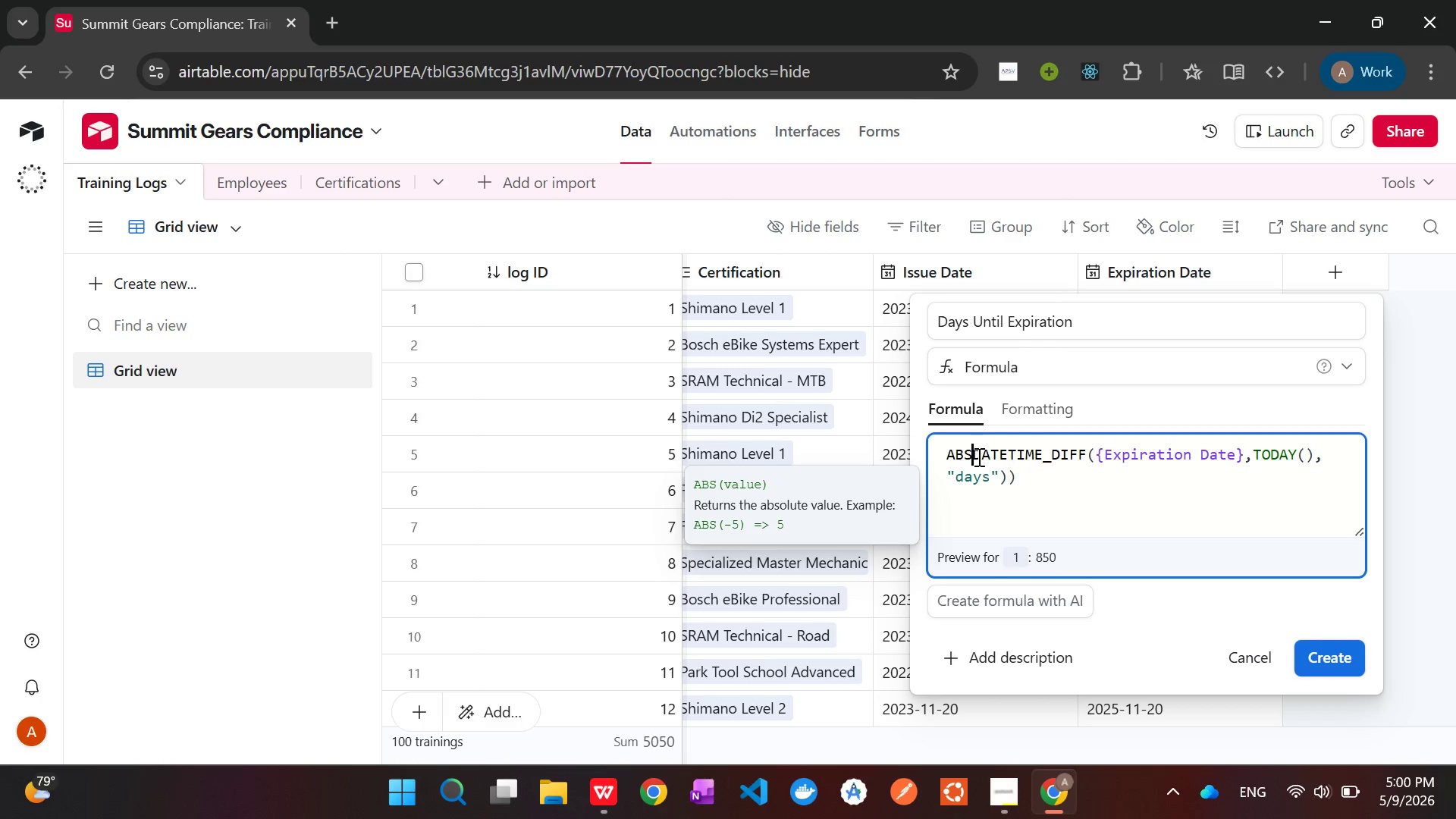 
key(Backspace)
 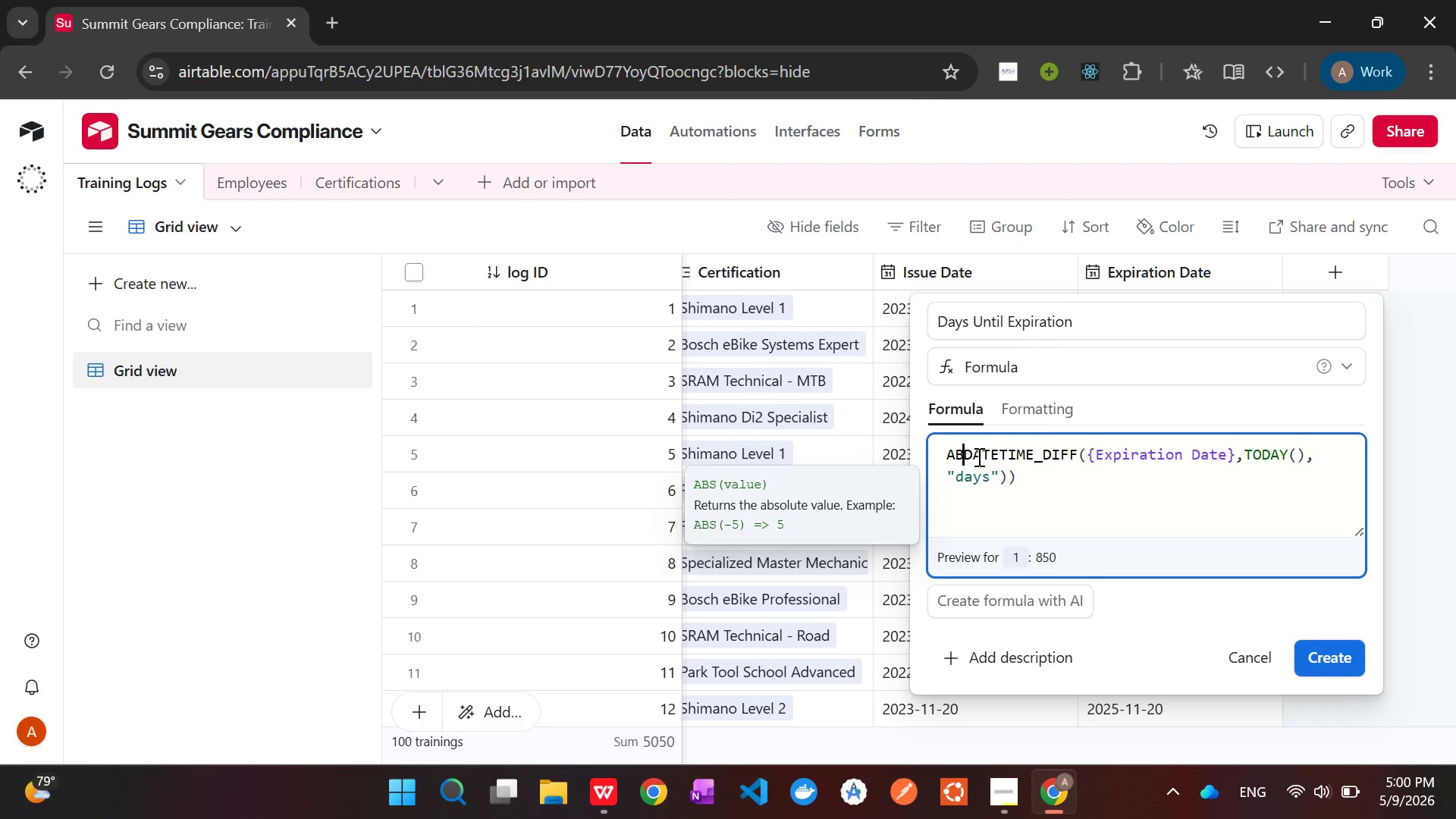 
key(Backspace)
 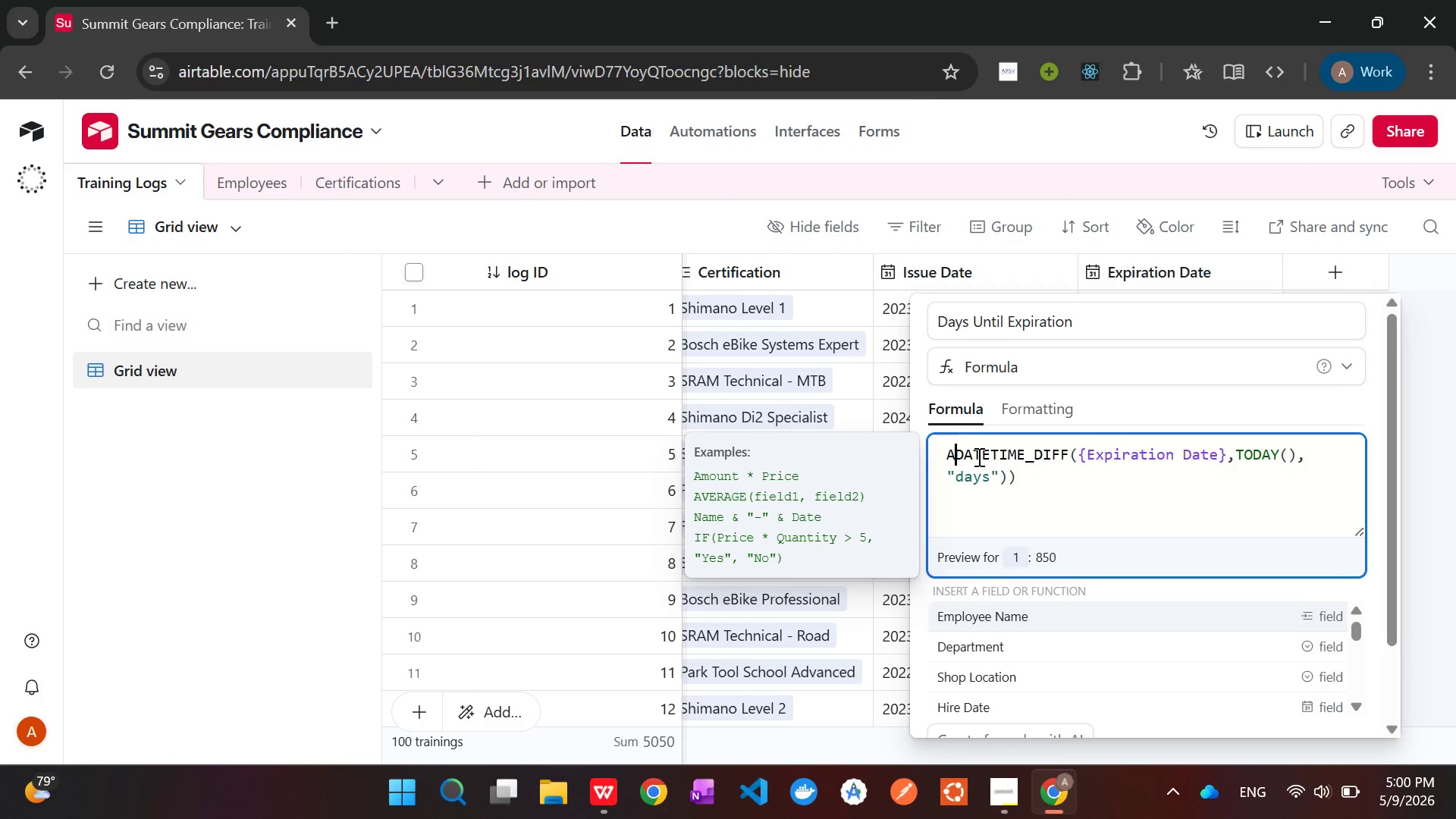 
key(Backspace)
 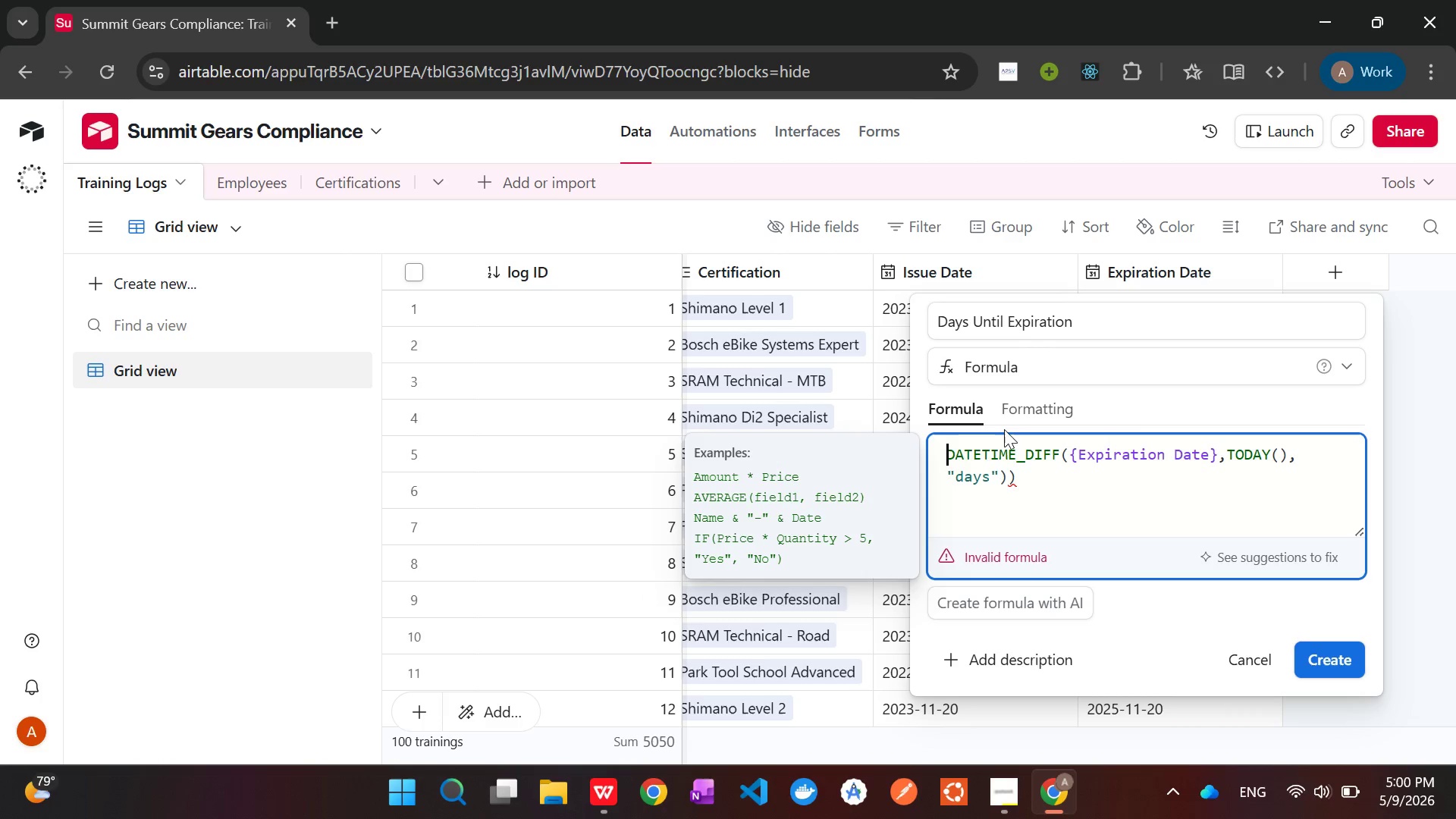 
left_click([1025, 474])
 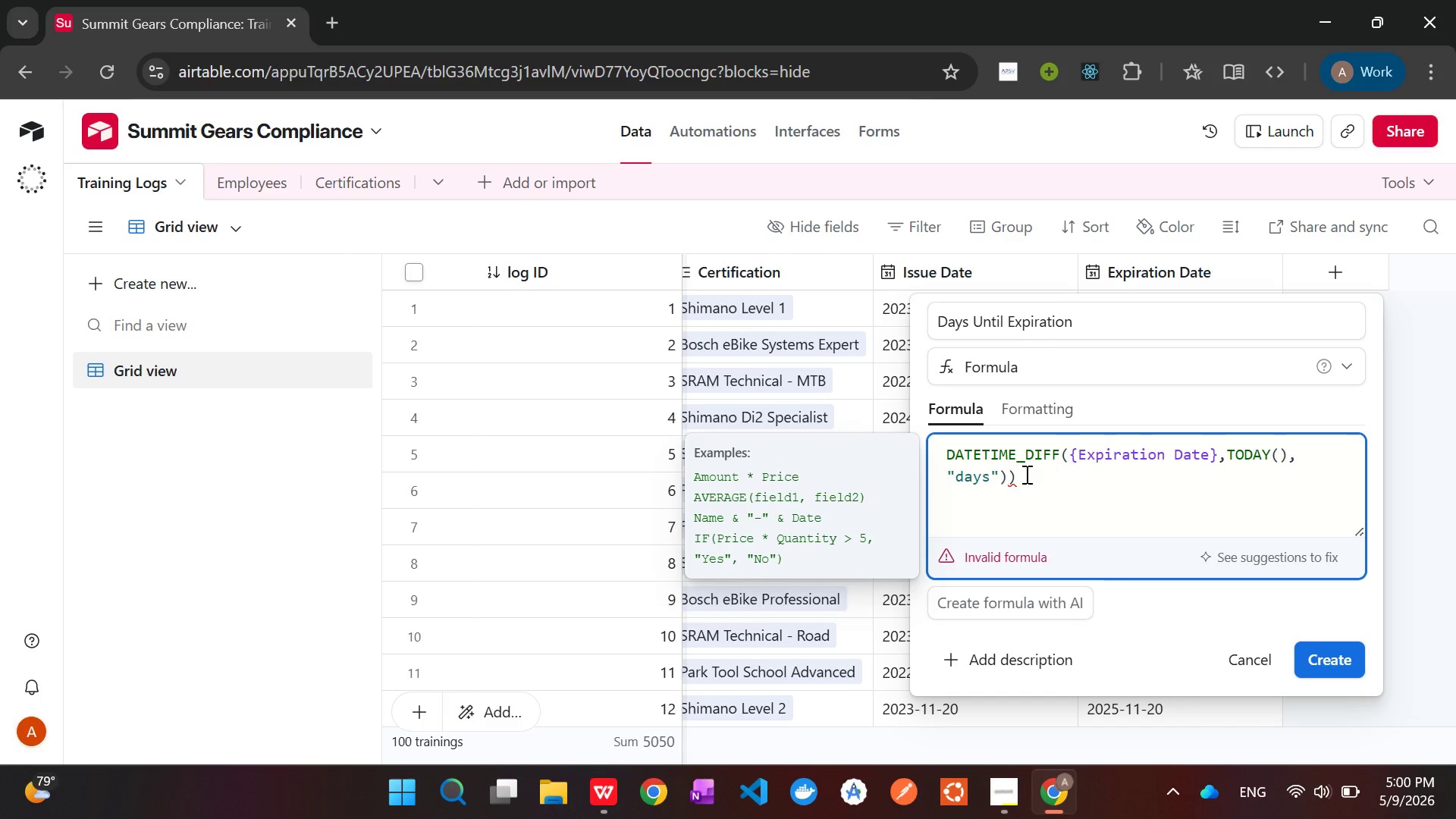 
key(Backspace)
 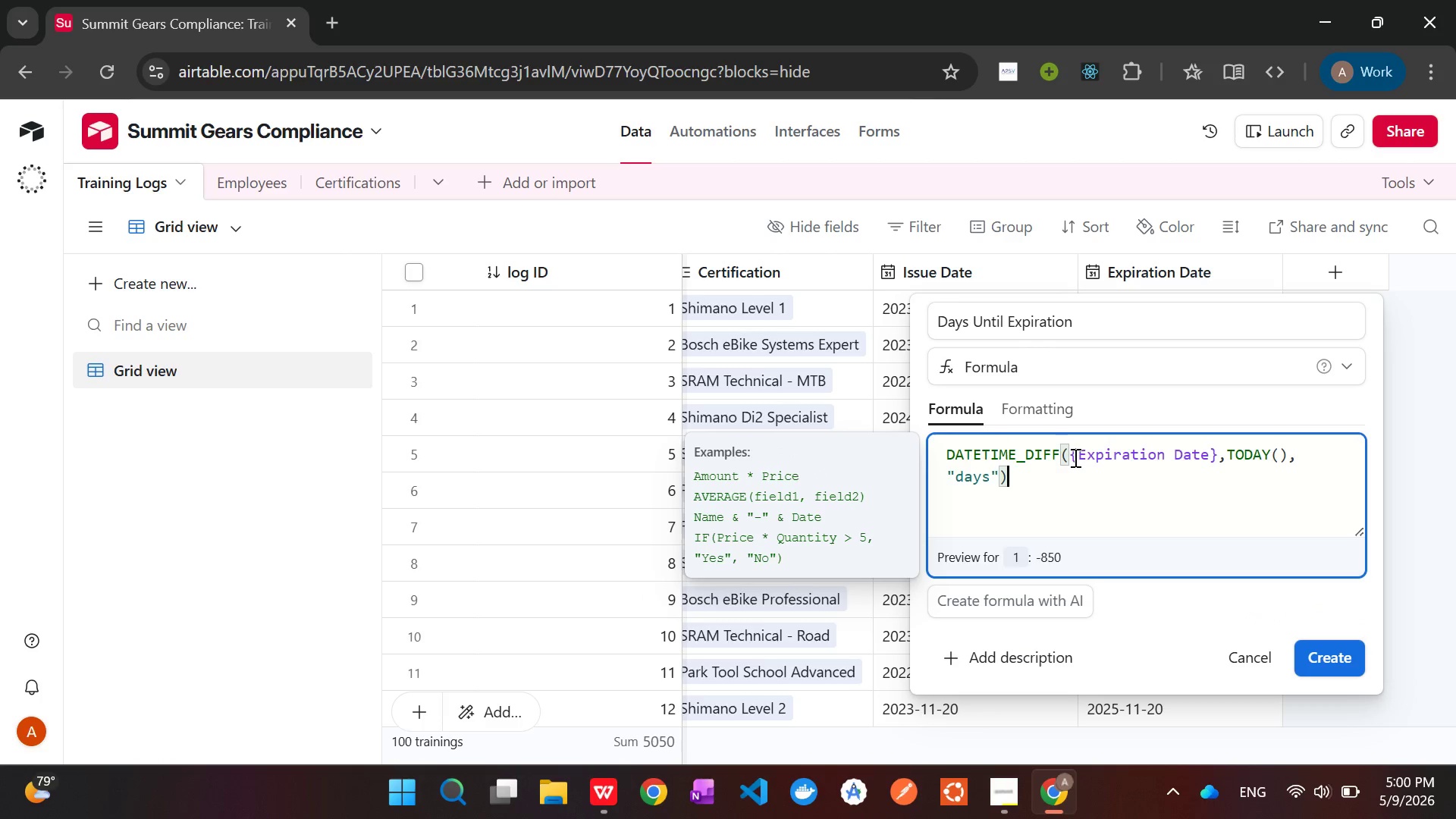 
left_click_drag(start_coordinate=[1067, 456], to_coordinate=[1219, 453])
 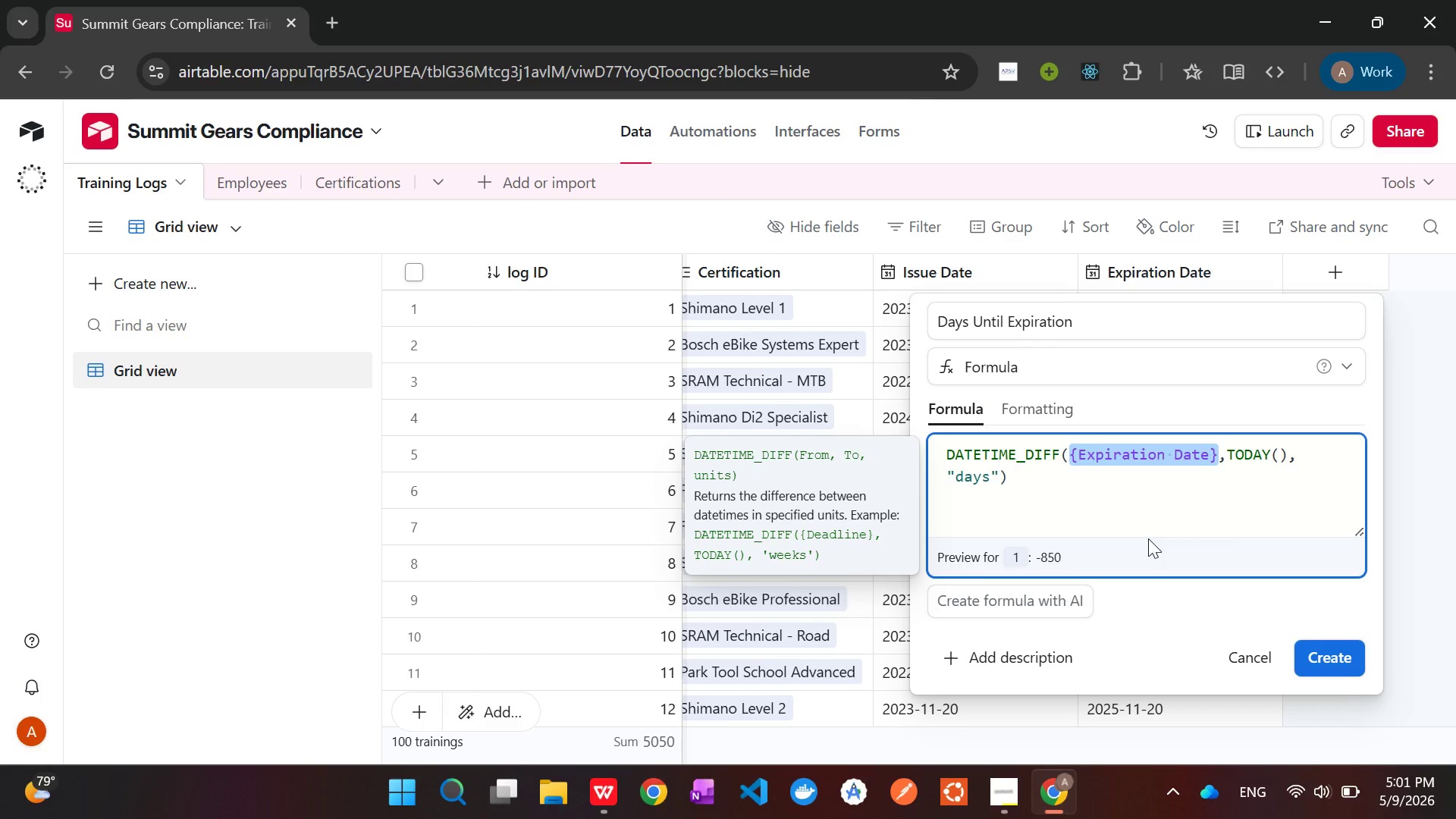 
key(Control+X)
 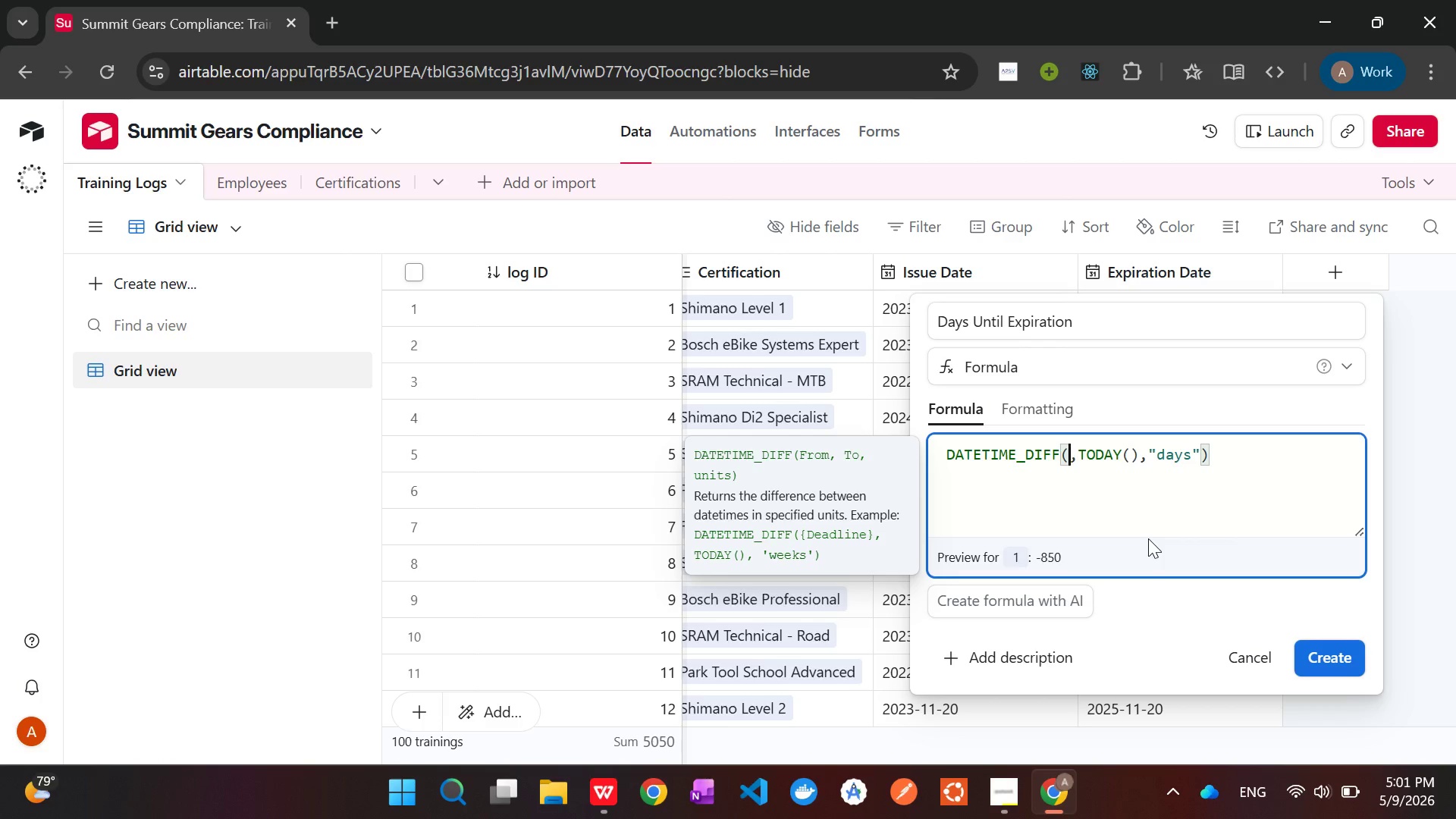 
key(Delete)
 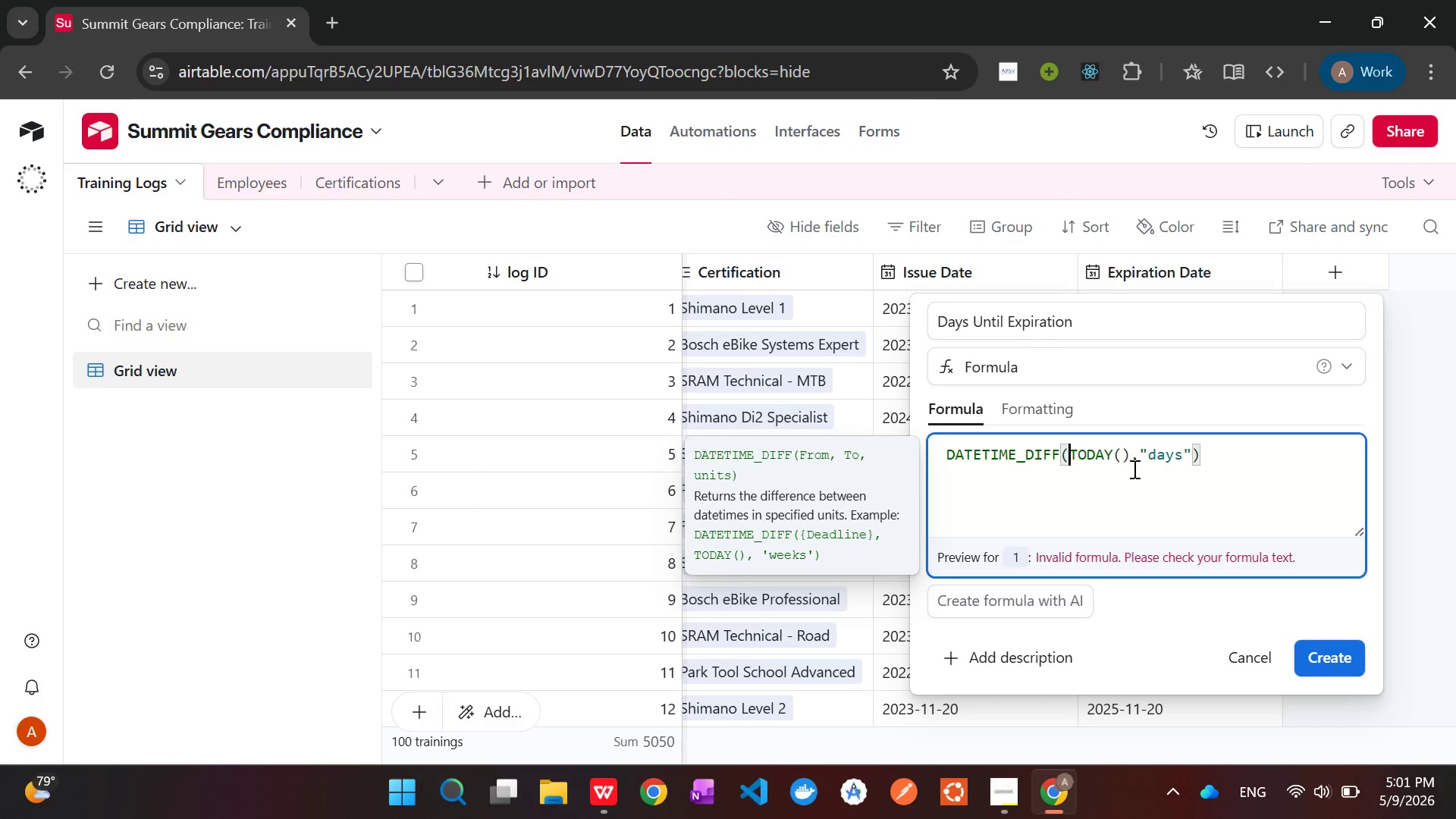 
left_click([1141, 458])
 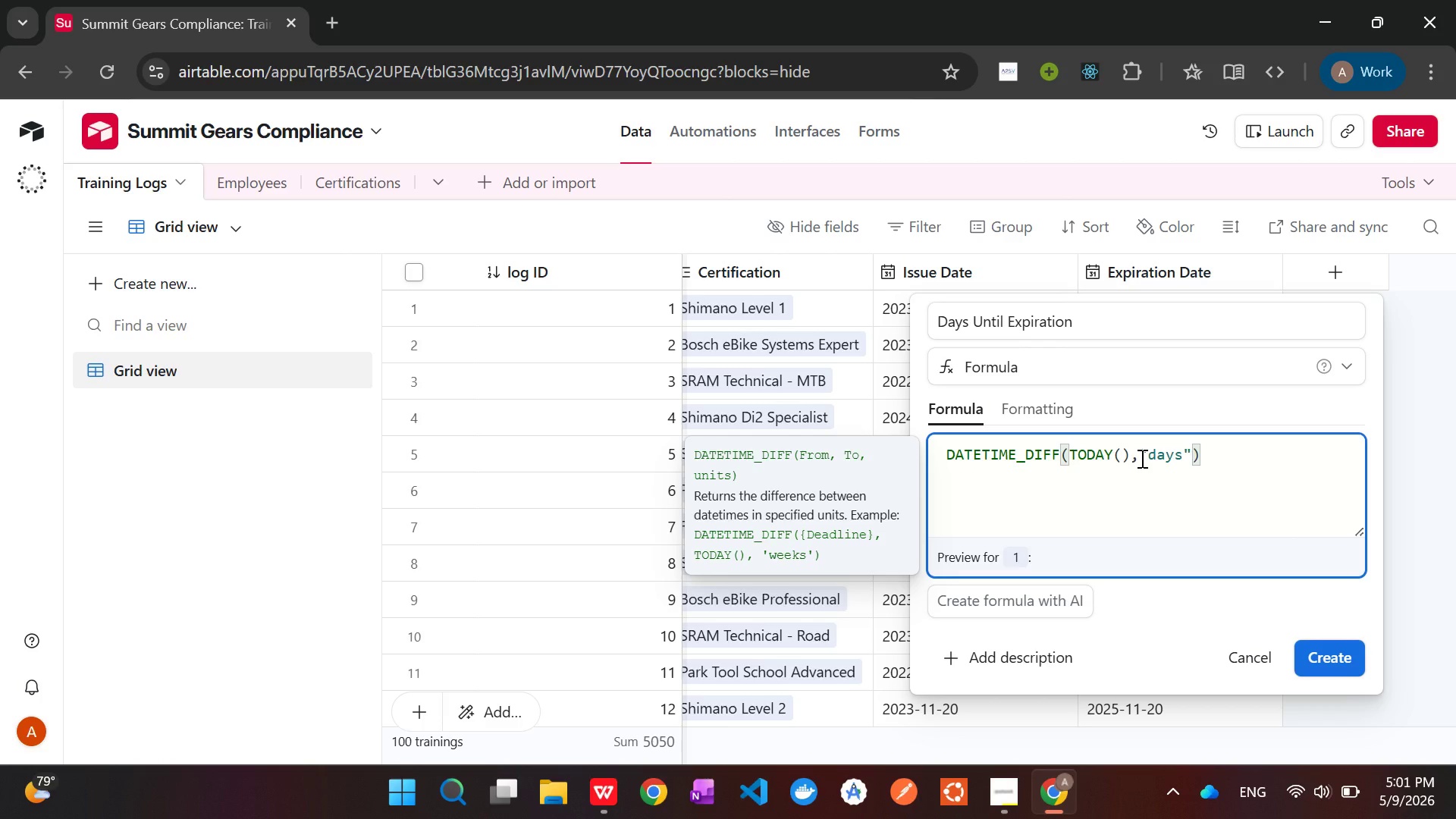 
key(Control+V)
 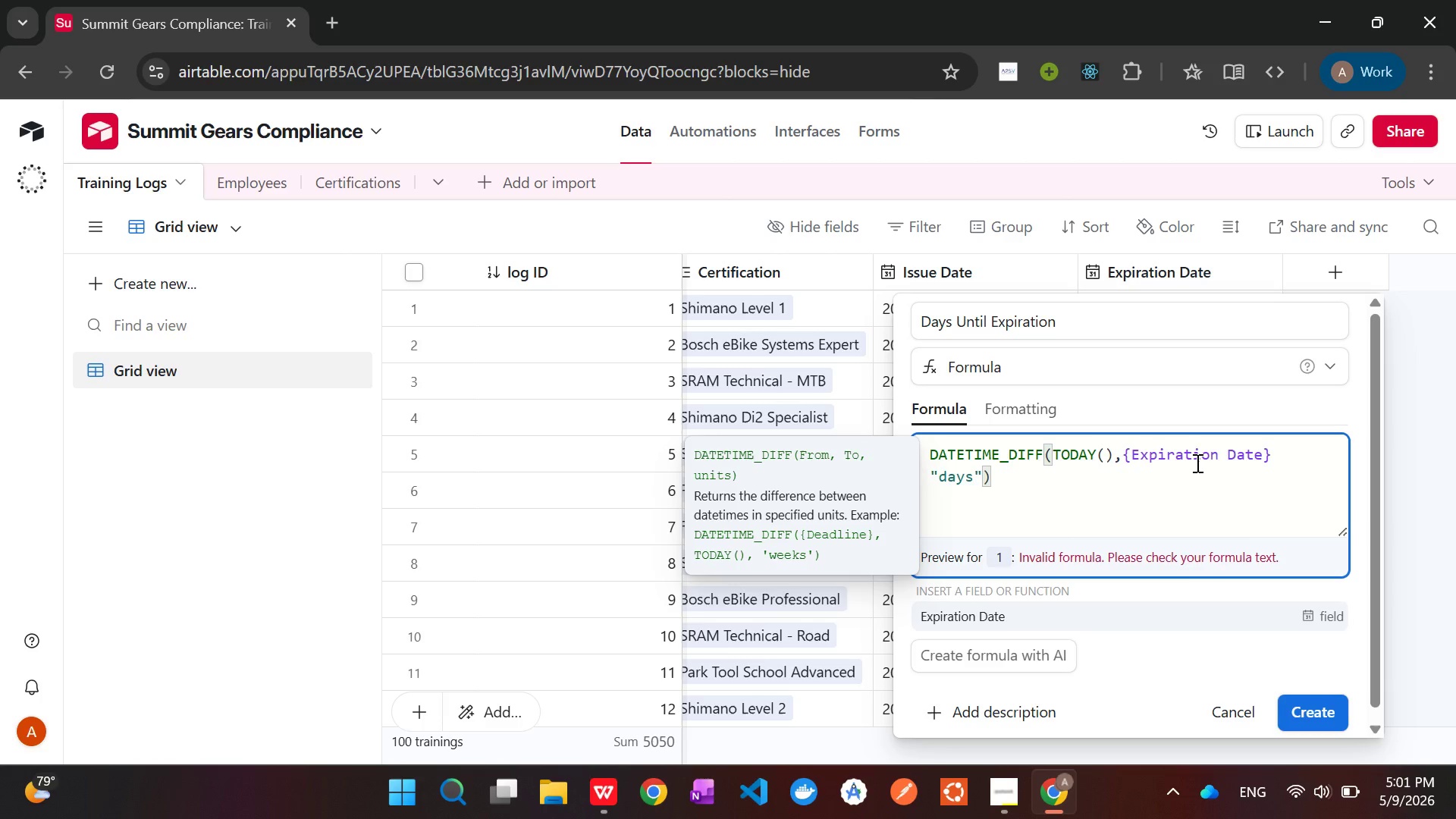 
key(Comma)
 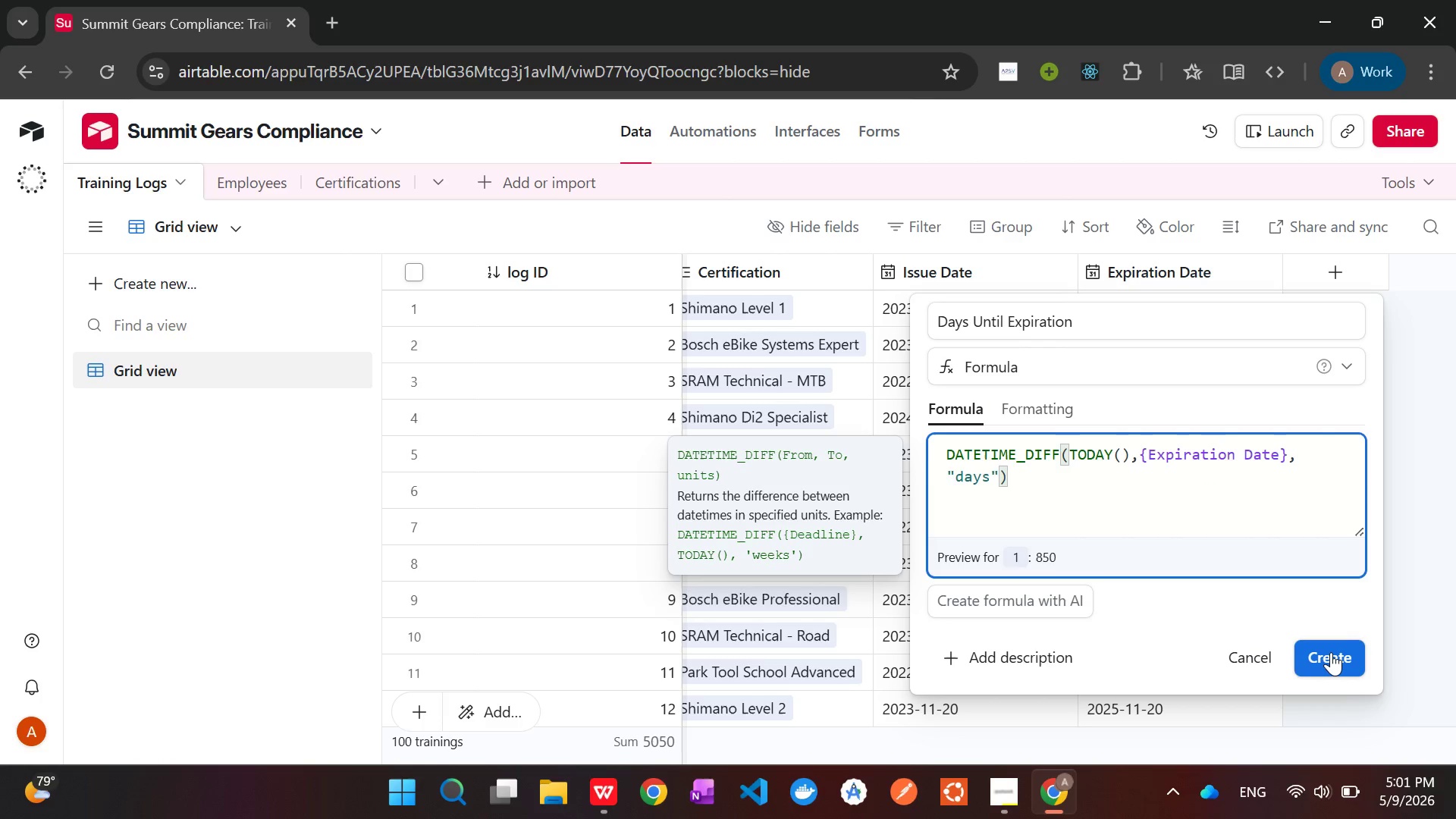 
wait(21.97)
 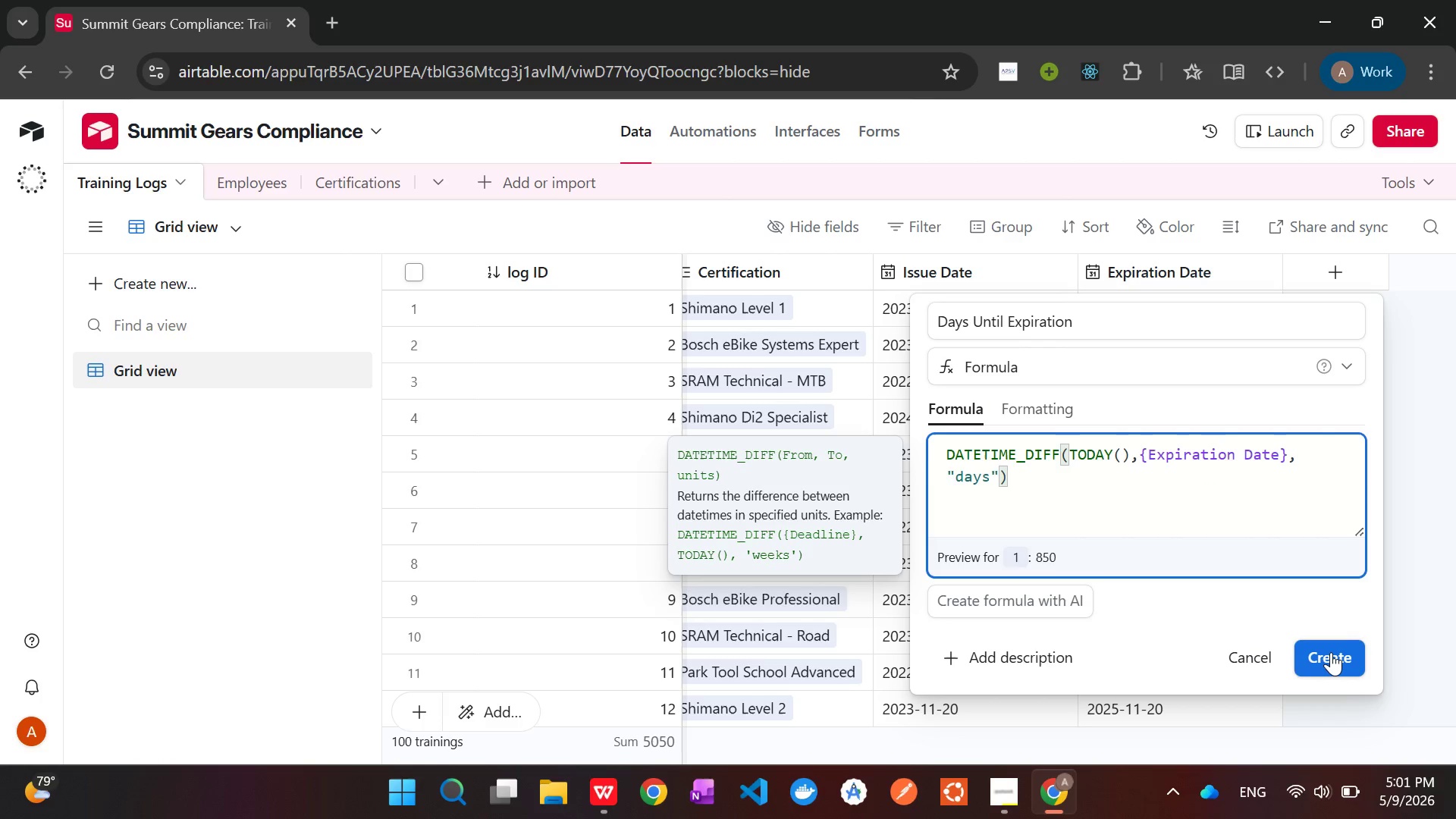 
left_click([1331, 652])
 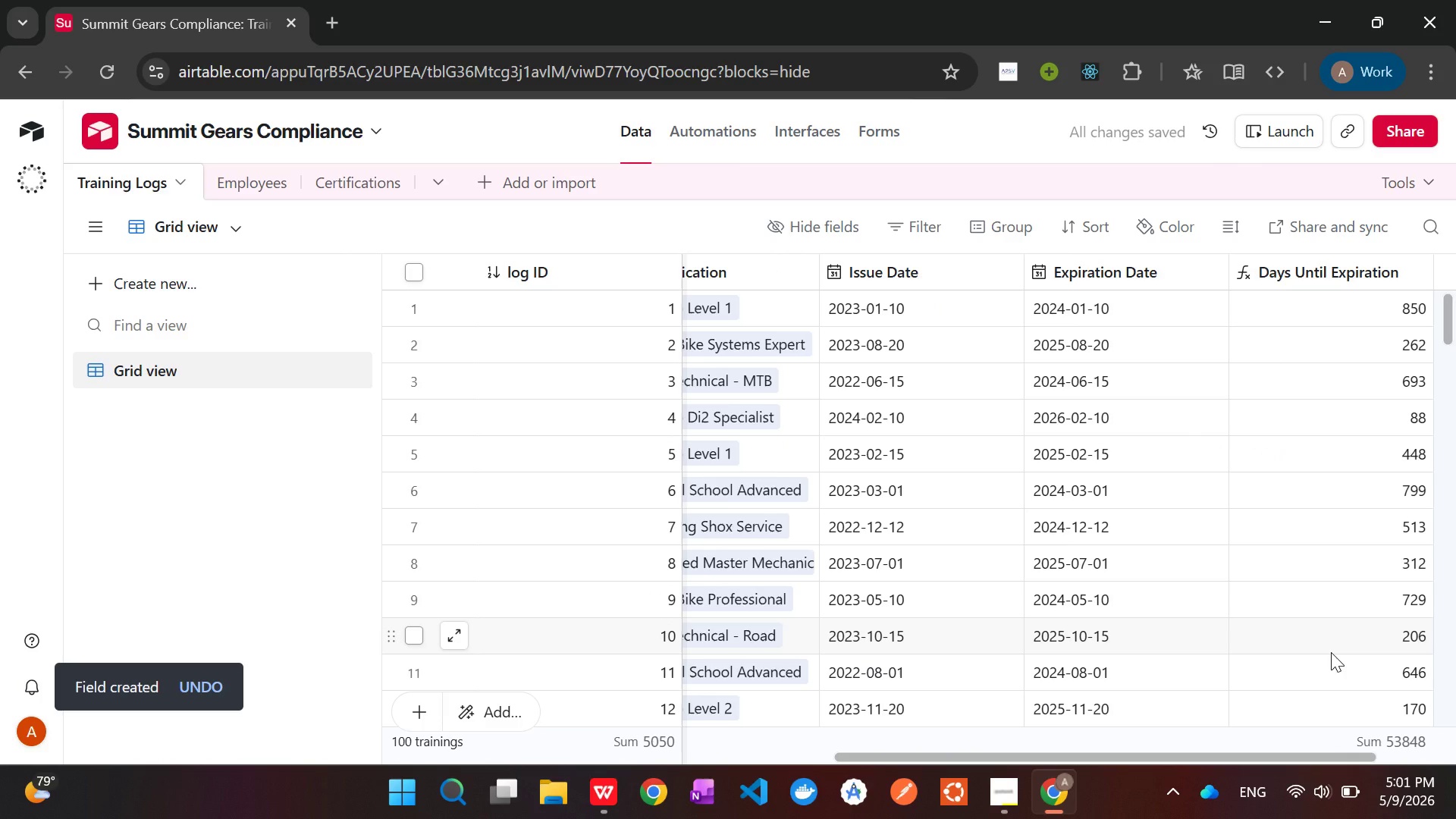 
scroll: coordinate [1331, 652], scroll_direction: up, amount: 5.0
 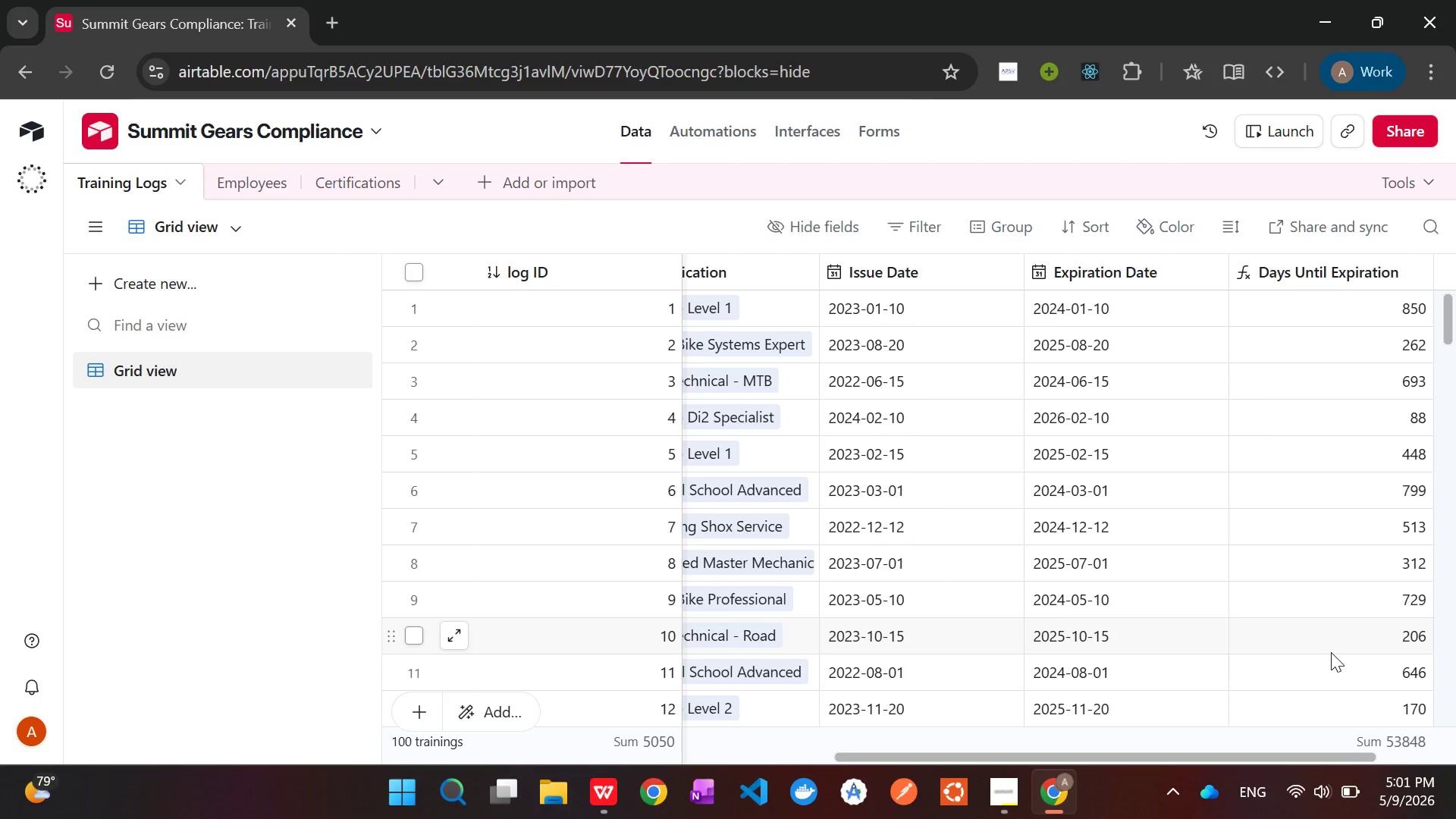 
wait(16.27)
 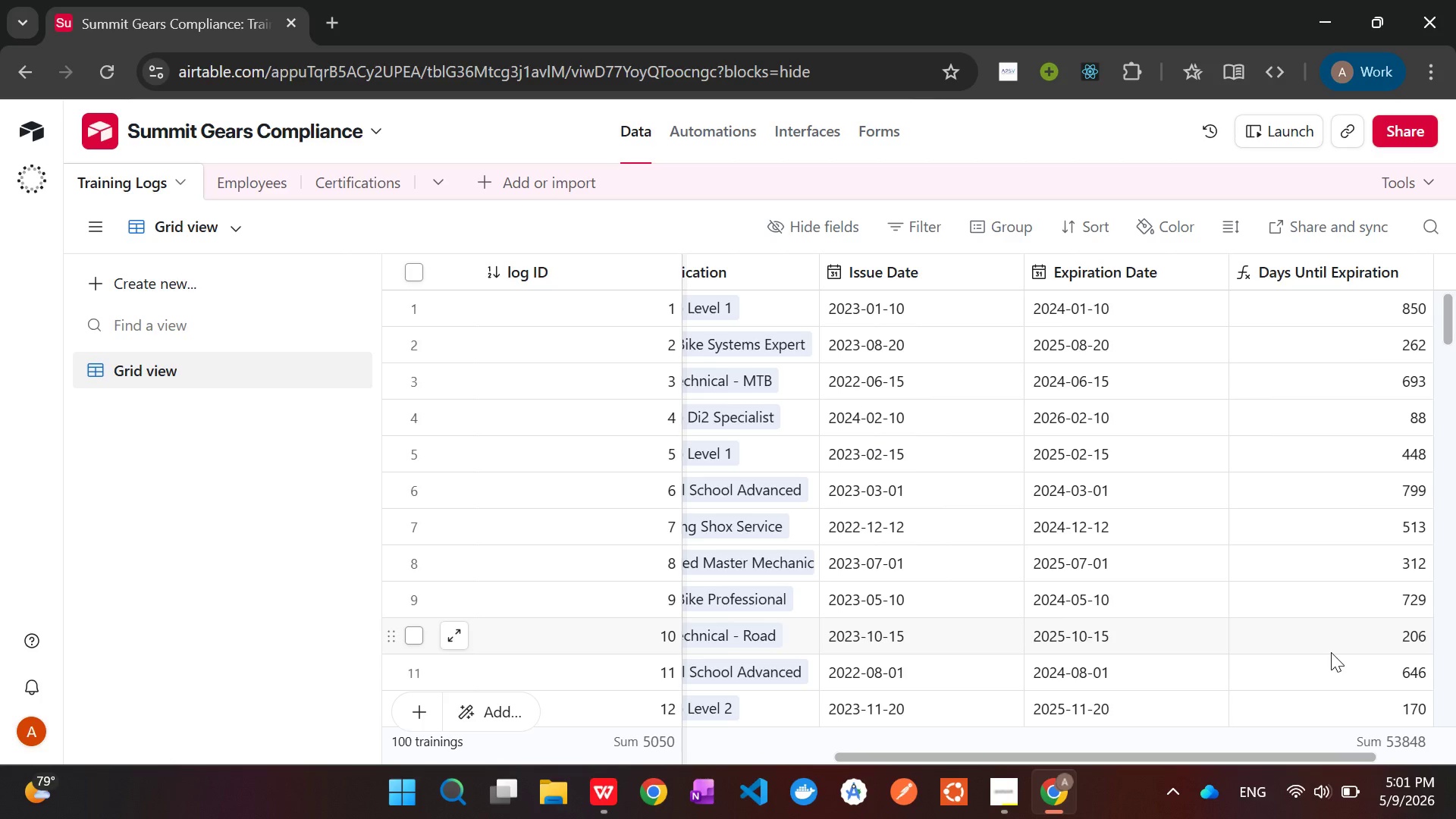 
left_click([1001, 785])